 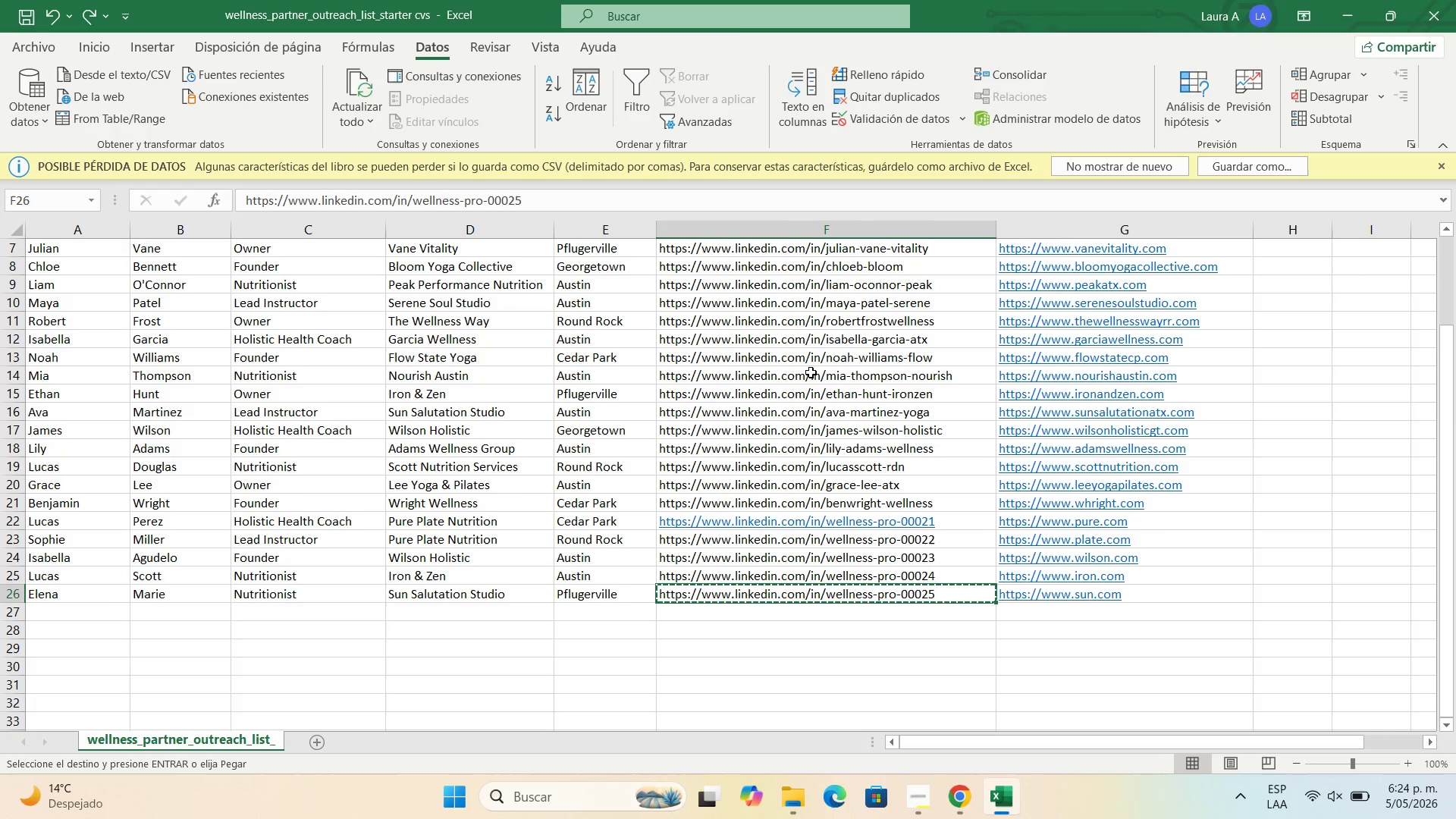 
scroll: coordinate [808, 369], scroll_direction: up, amount: 1.0
 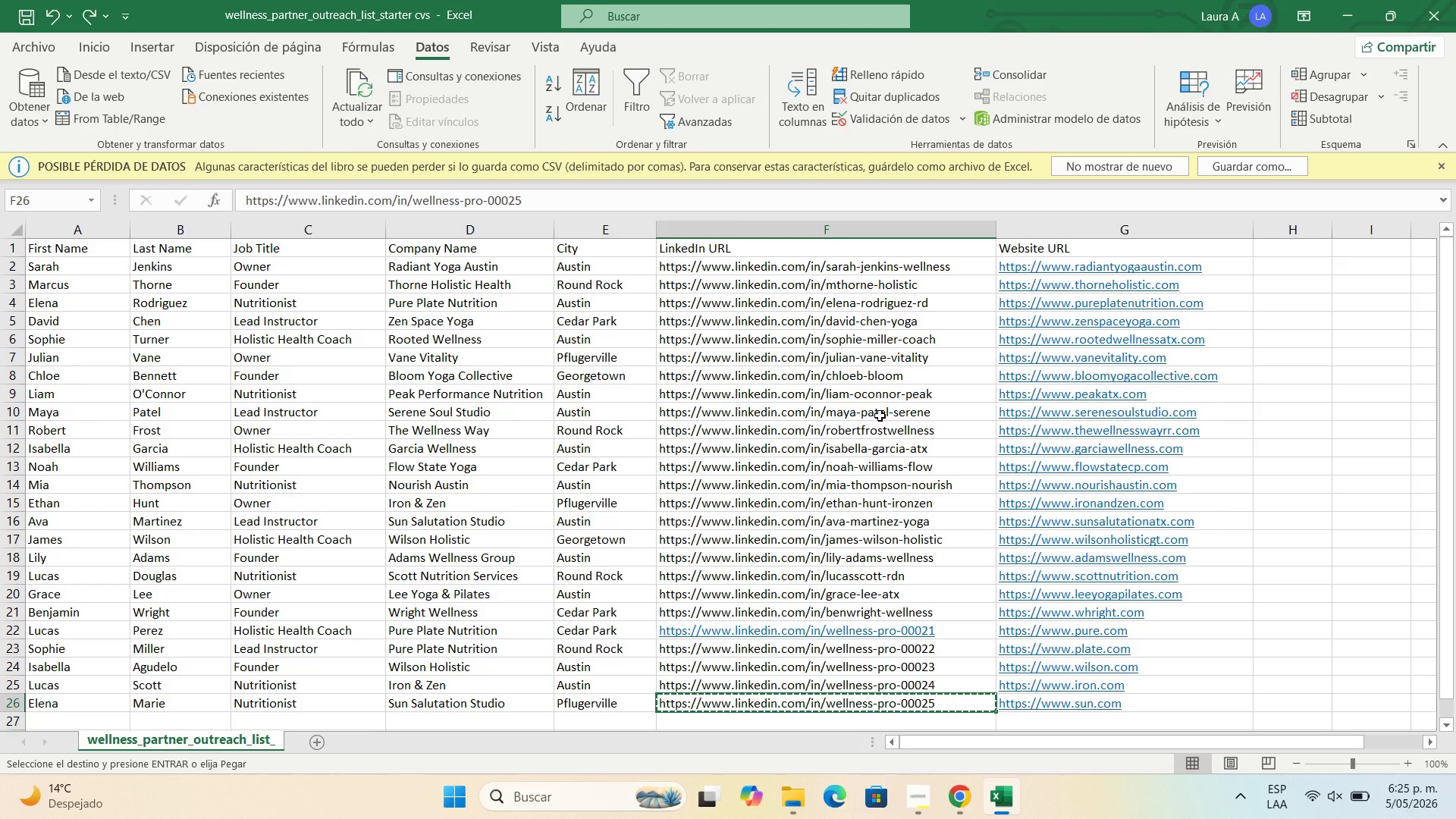 
wait(83.41)
 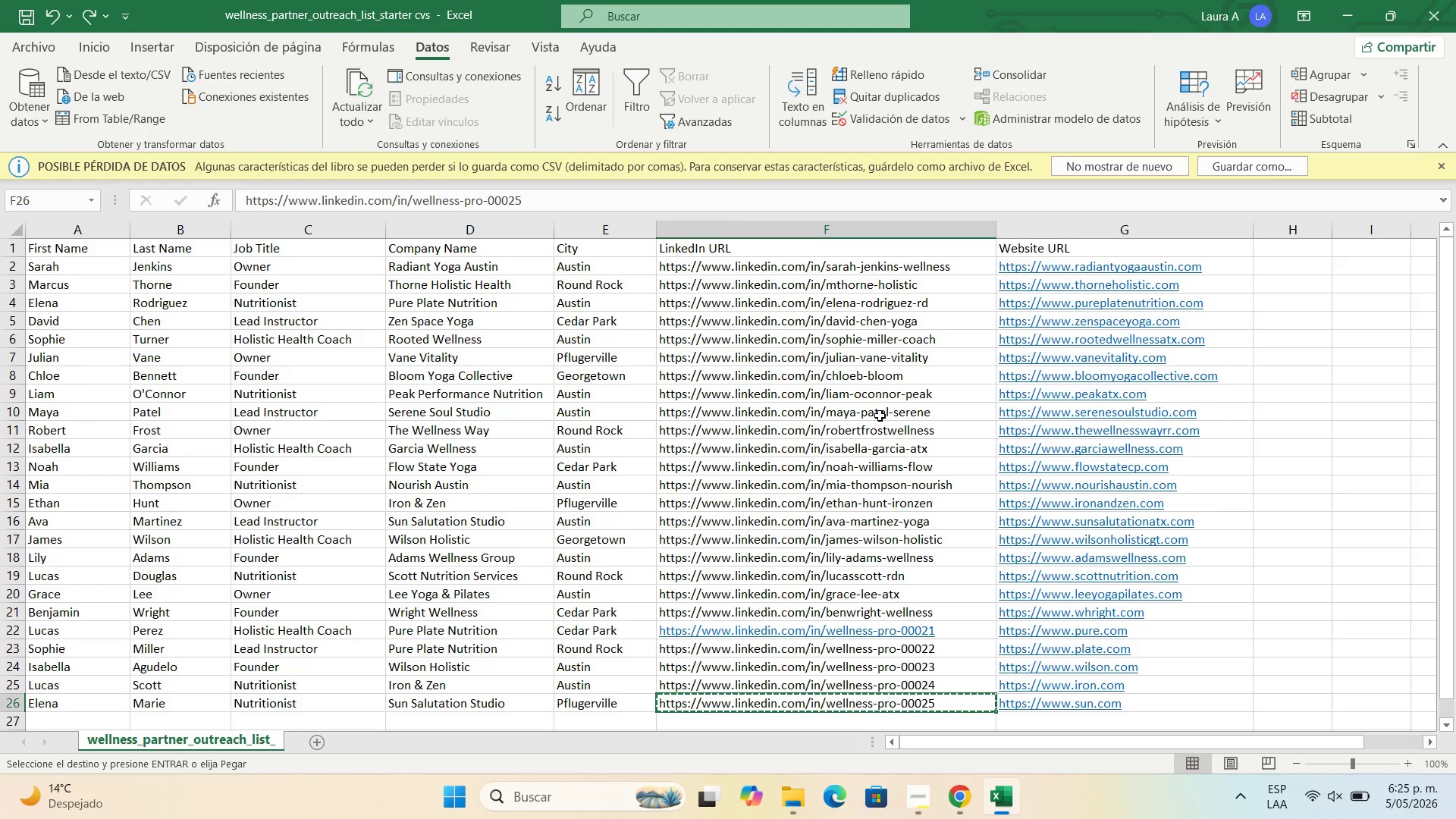 
left_click([1339, 0])
 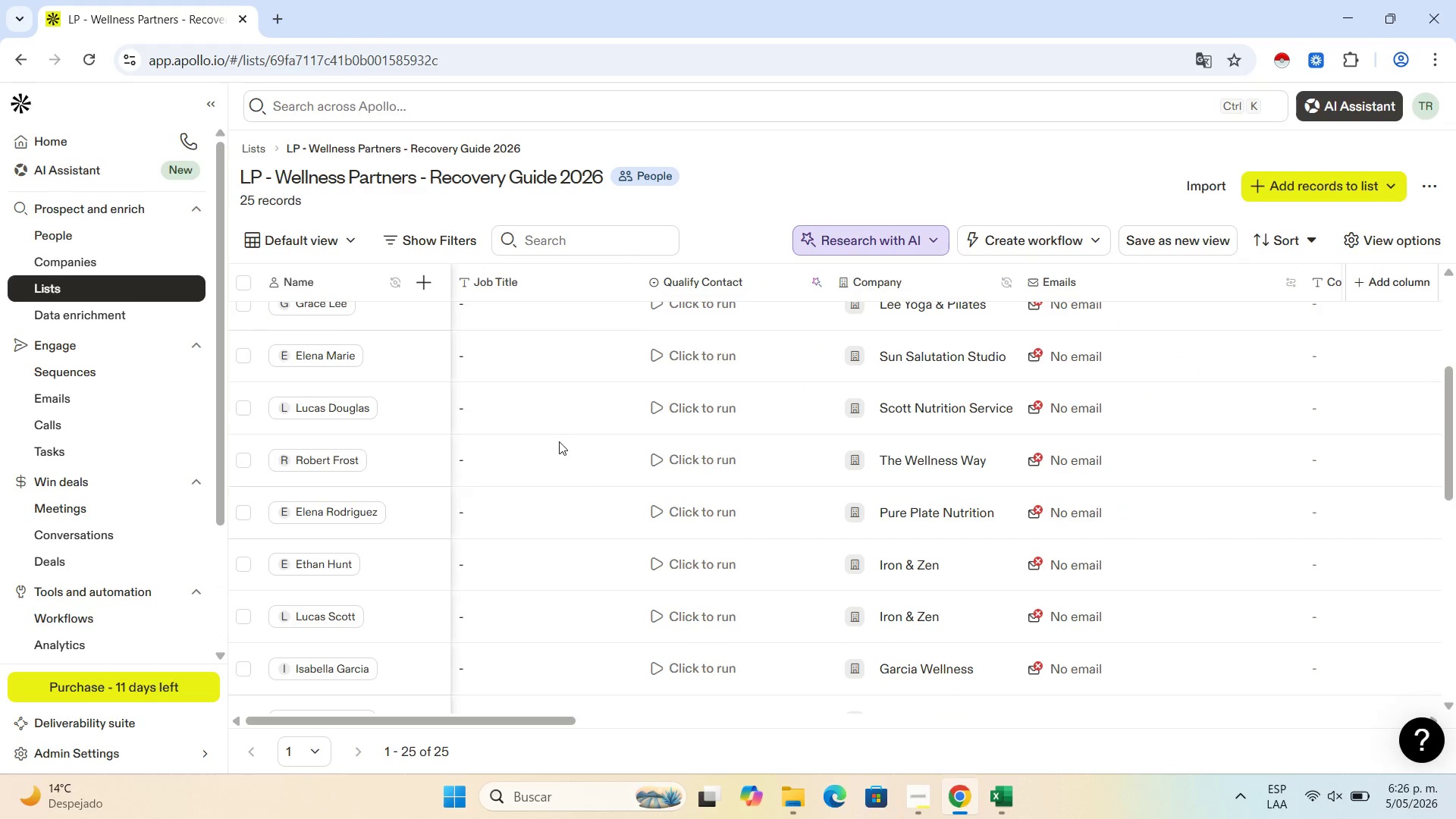 
scroll: coordinate [585, 485], scroll_direction: up, amount: 8.0
 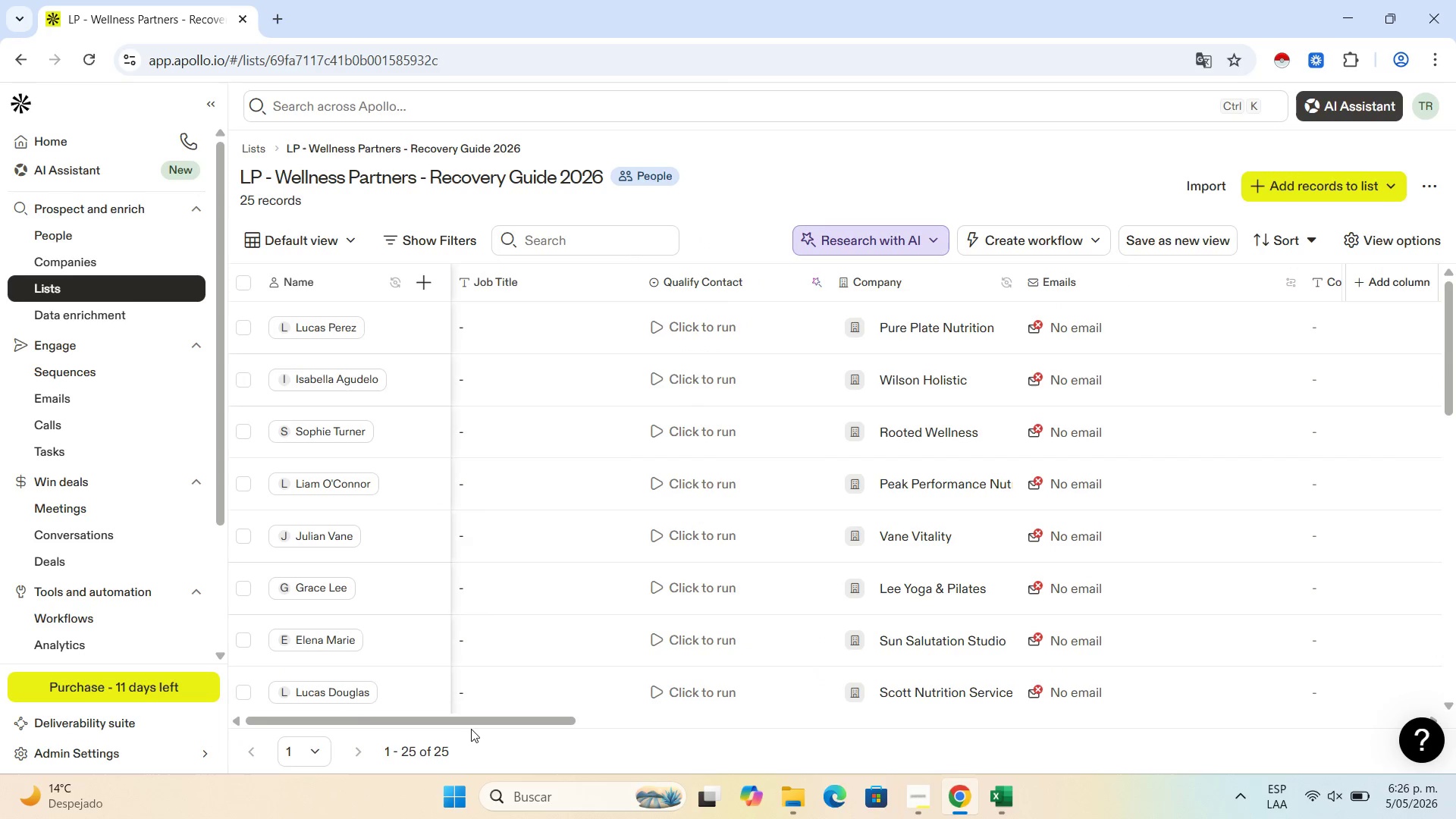 
left_click_drag(start_coordinate=[479, 718], to_coordinate=[1139, 699])
 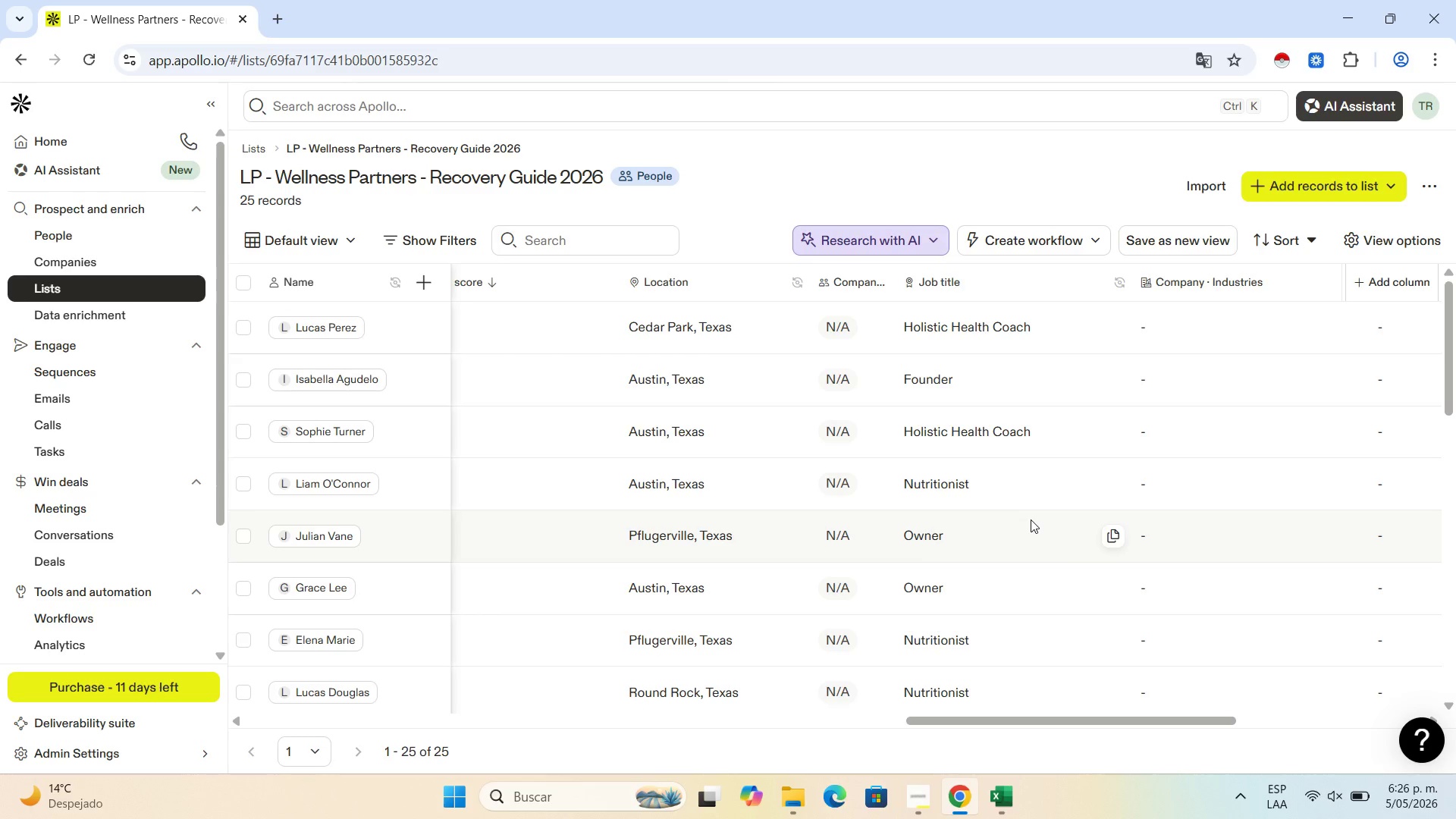 
scroll: coordinate [1031, 519], scroll_direction: down, amount: 4.0
 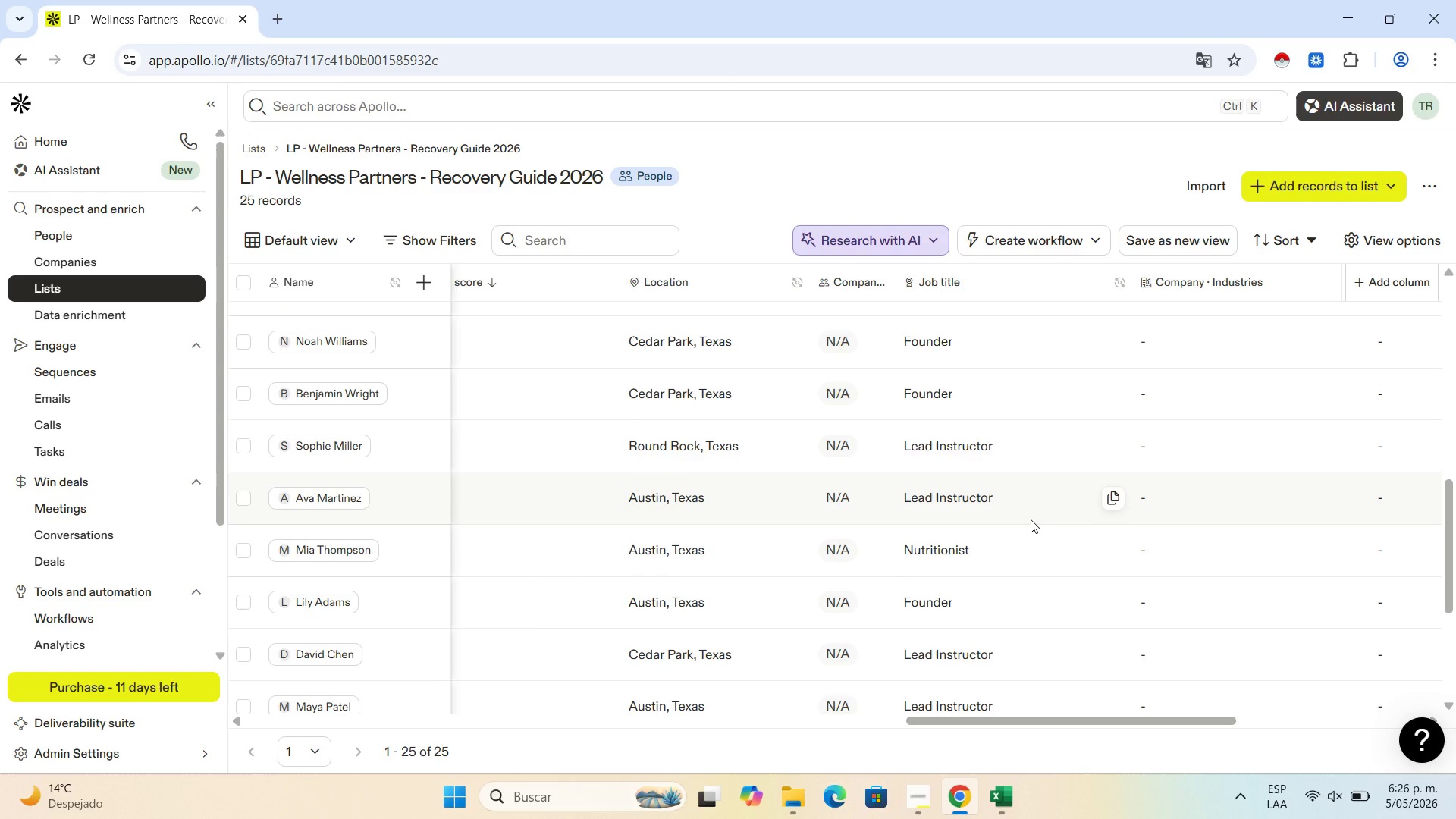 
wait(10.33)
 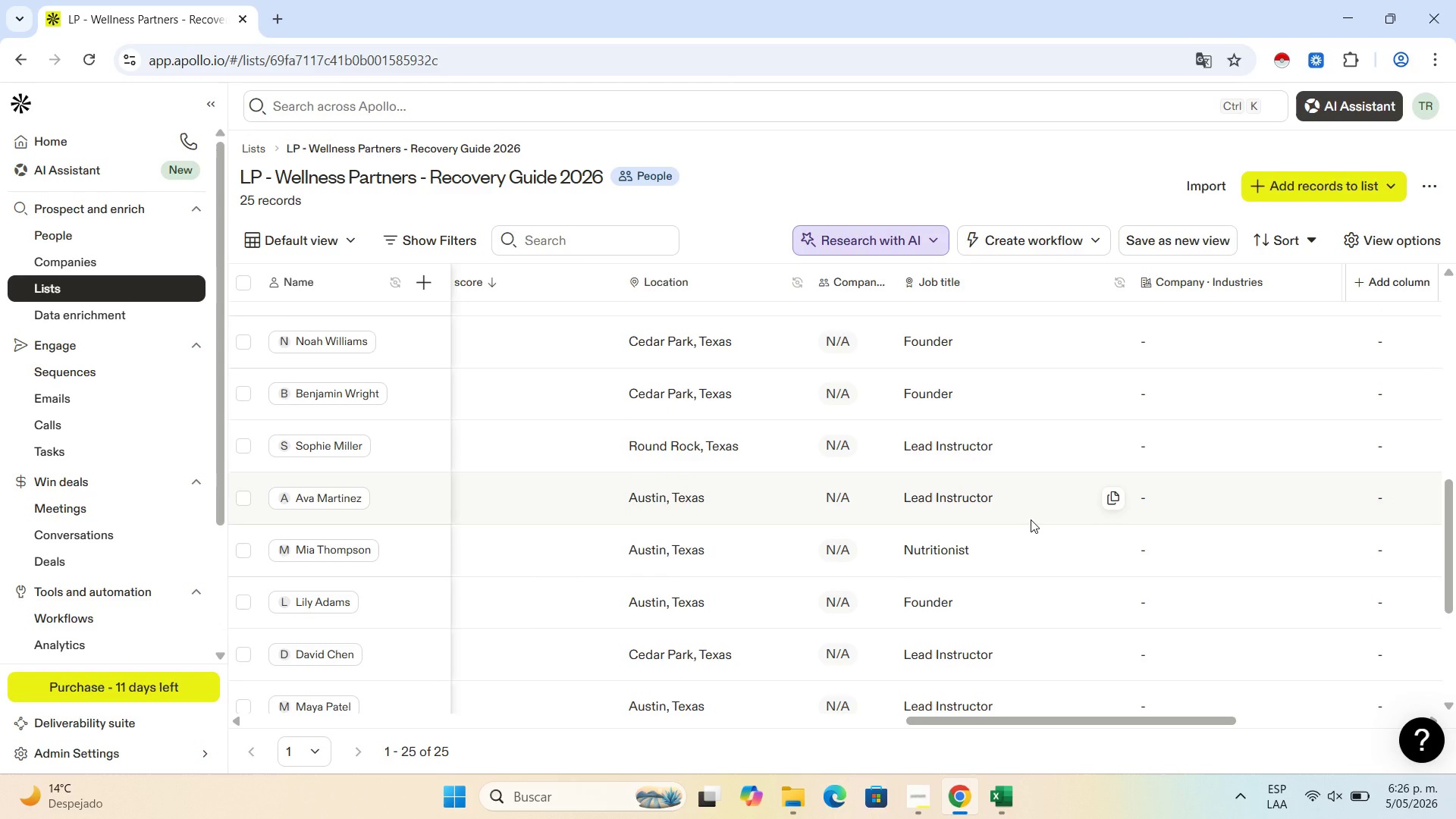 
scroll: coordinate [839, 497], scroll_direction: down, amount: 8.0
 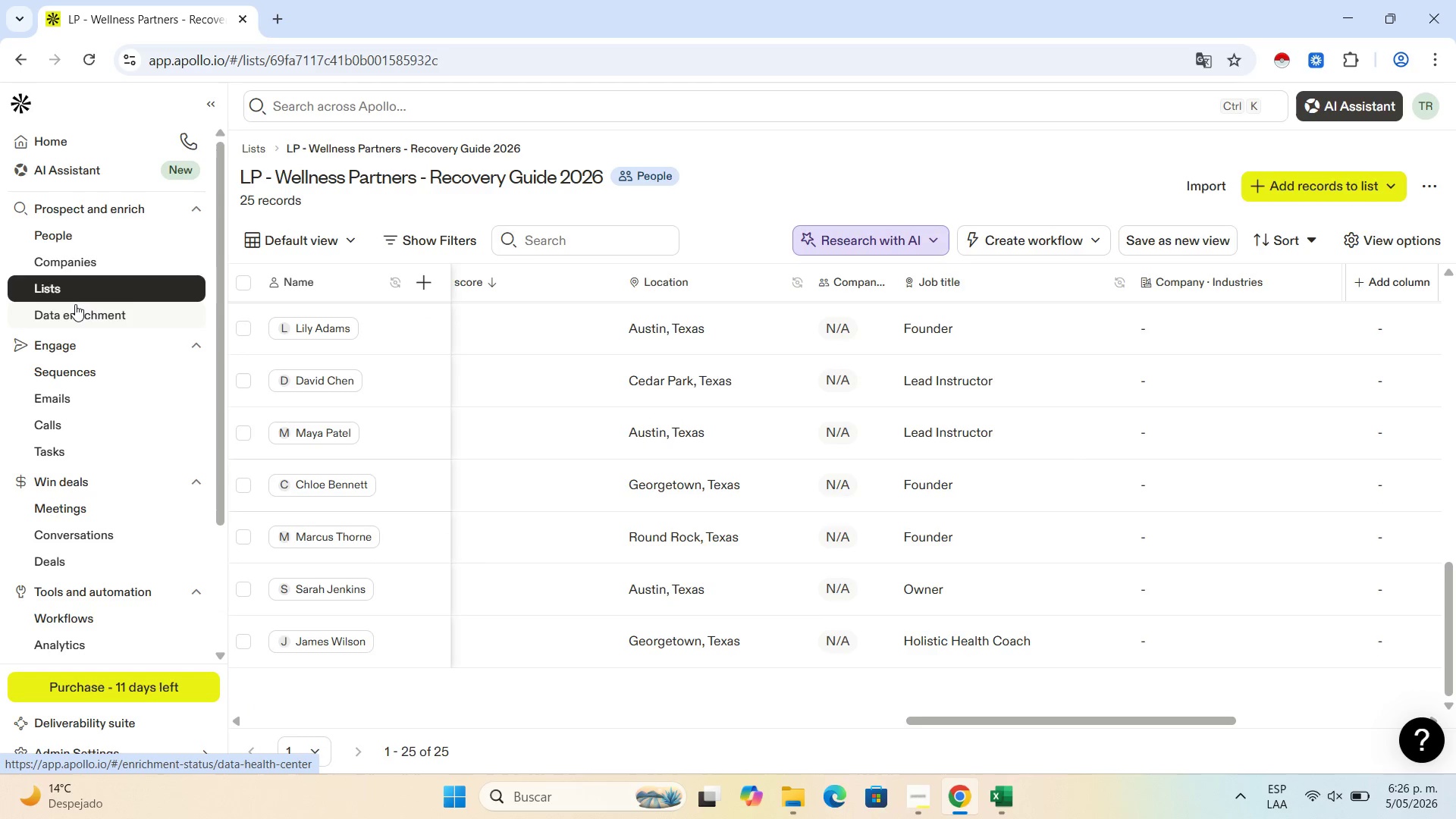 
double_click([104, 260])
 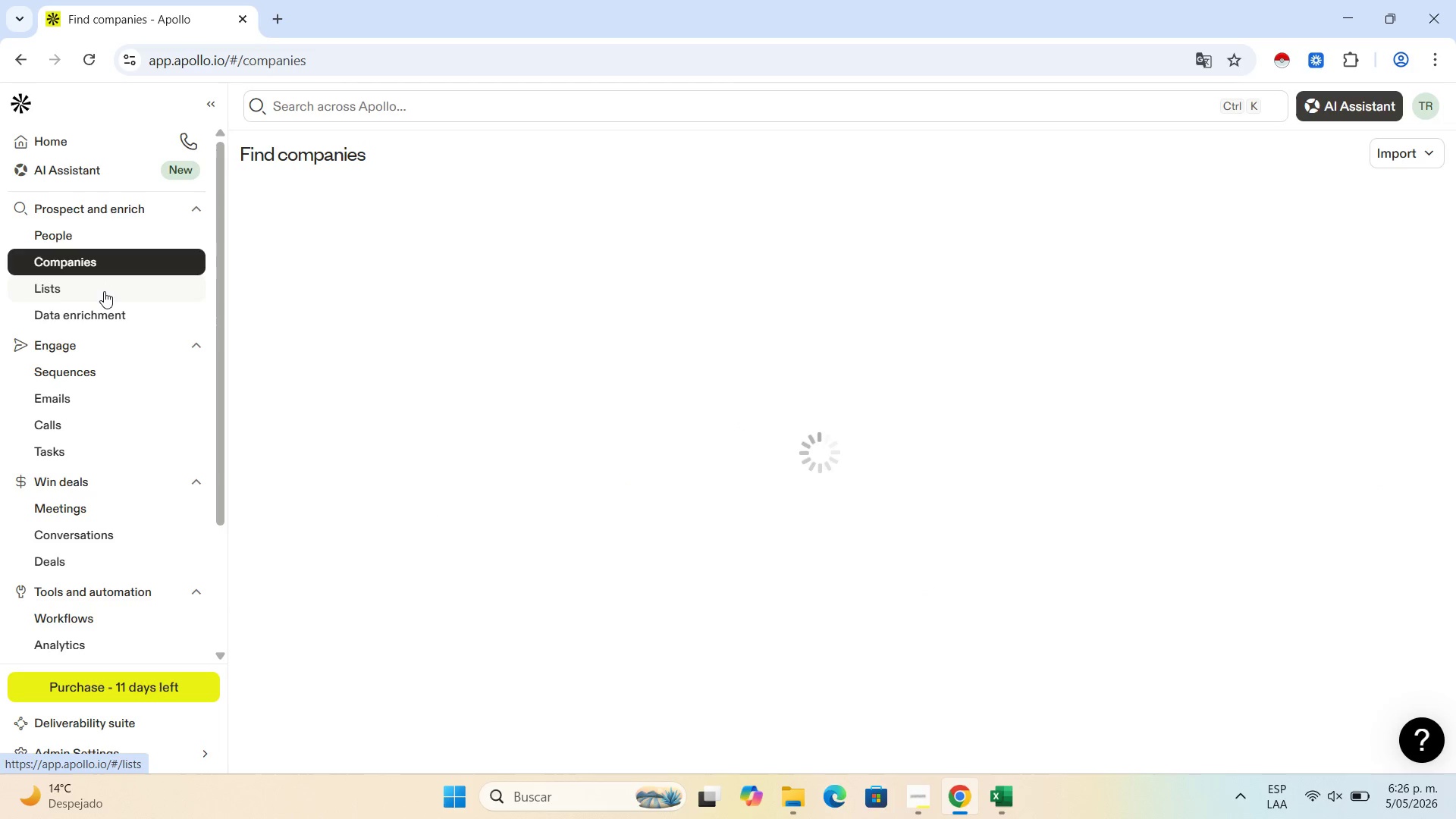 
left_click([104, 291])
 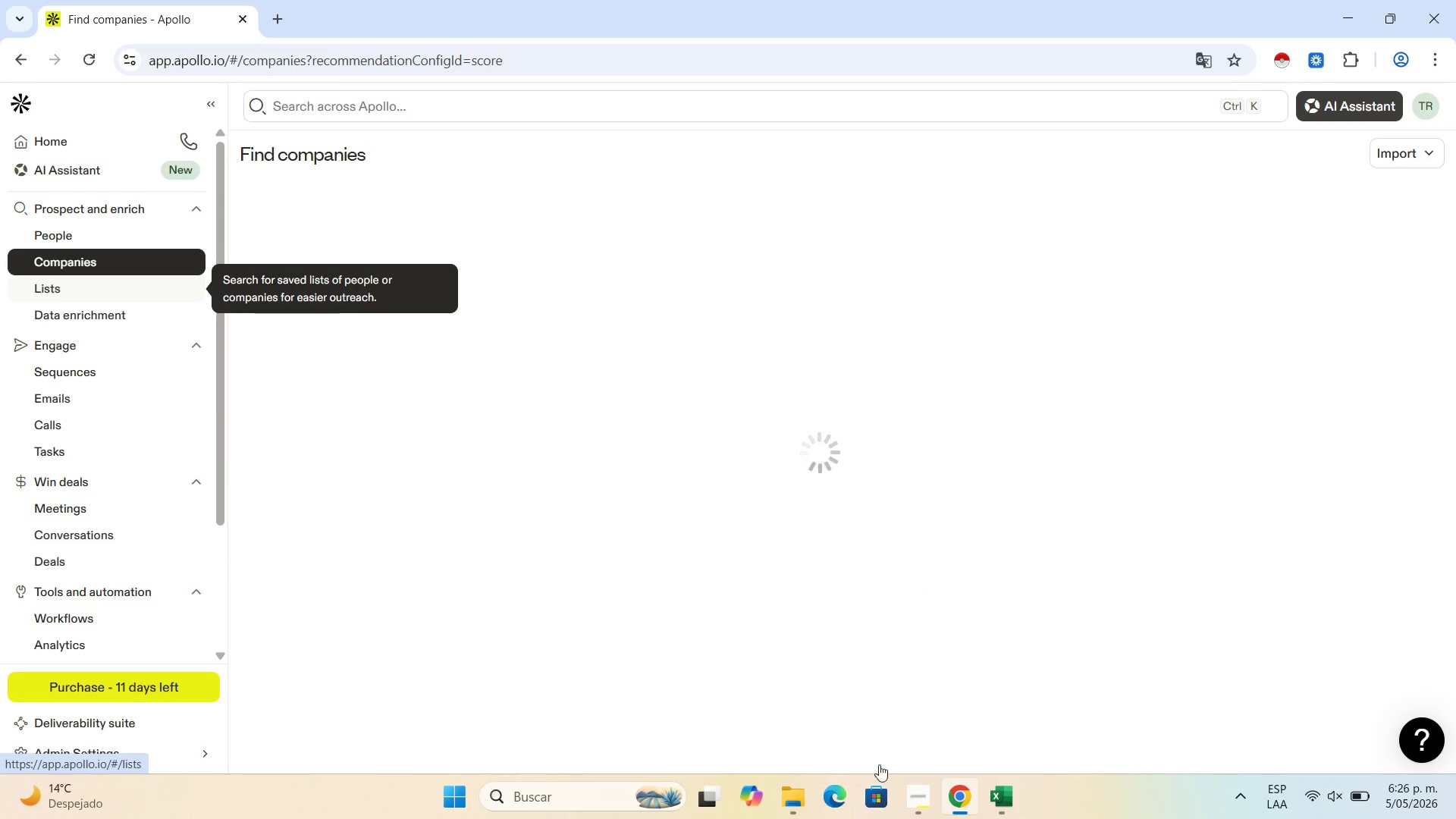 
mouse_move([912, 782])
 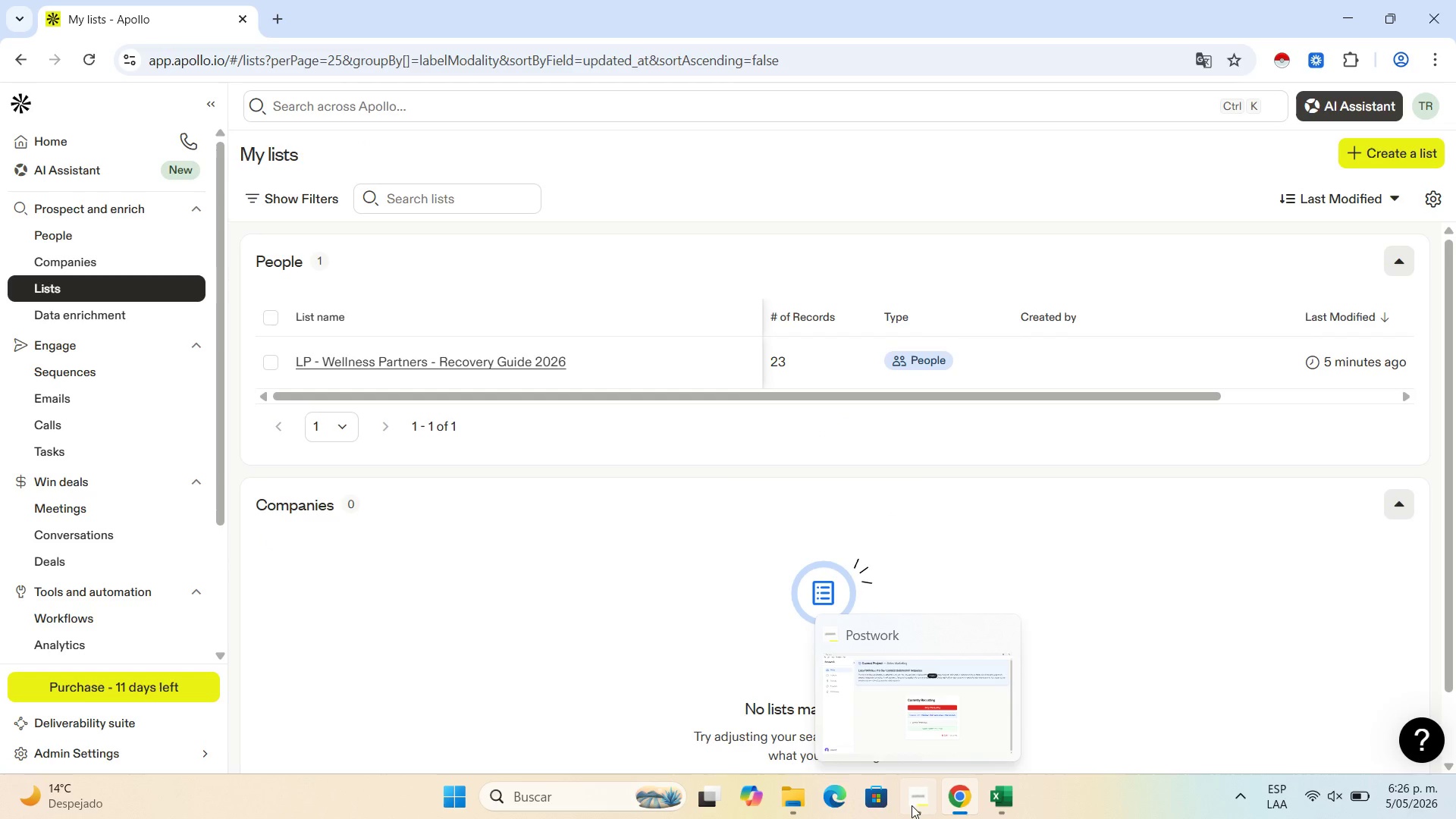 
left_click([912, 805])